 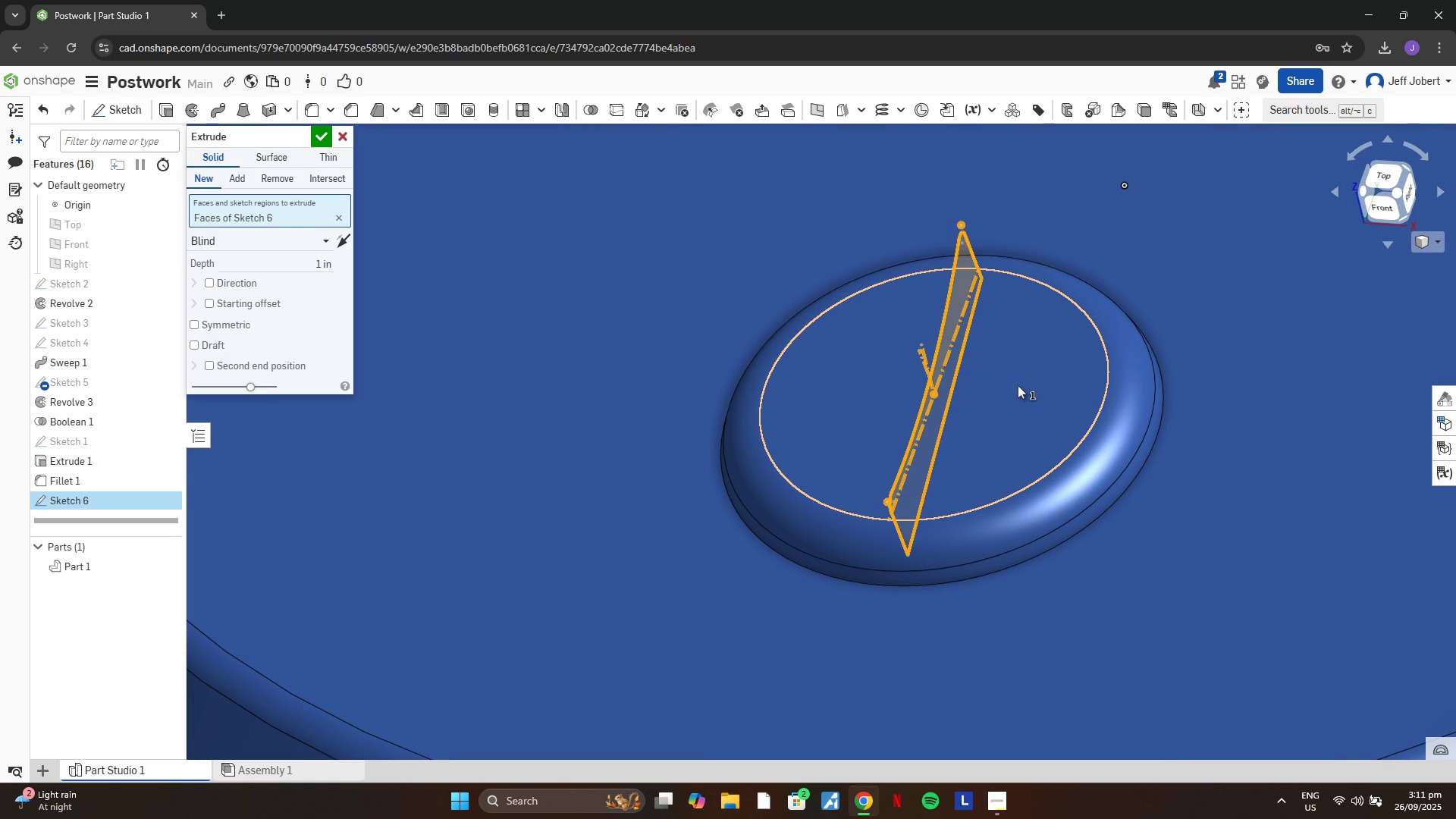 
left_click([300, 258])
 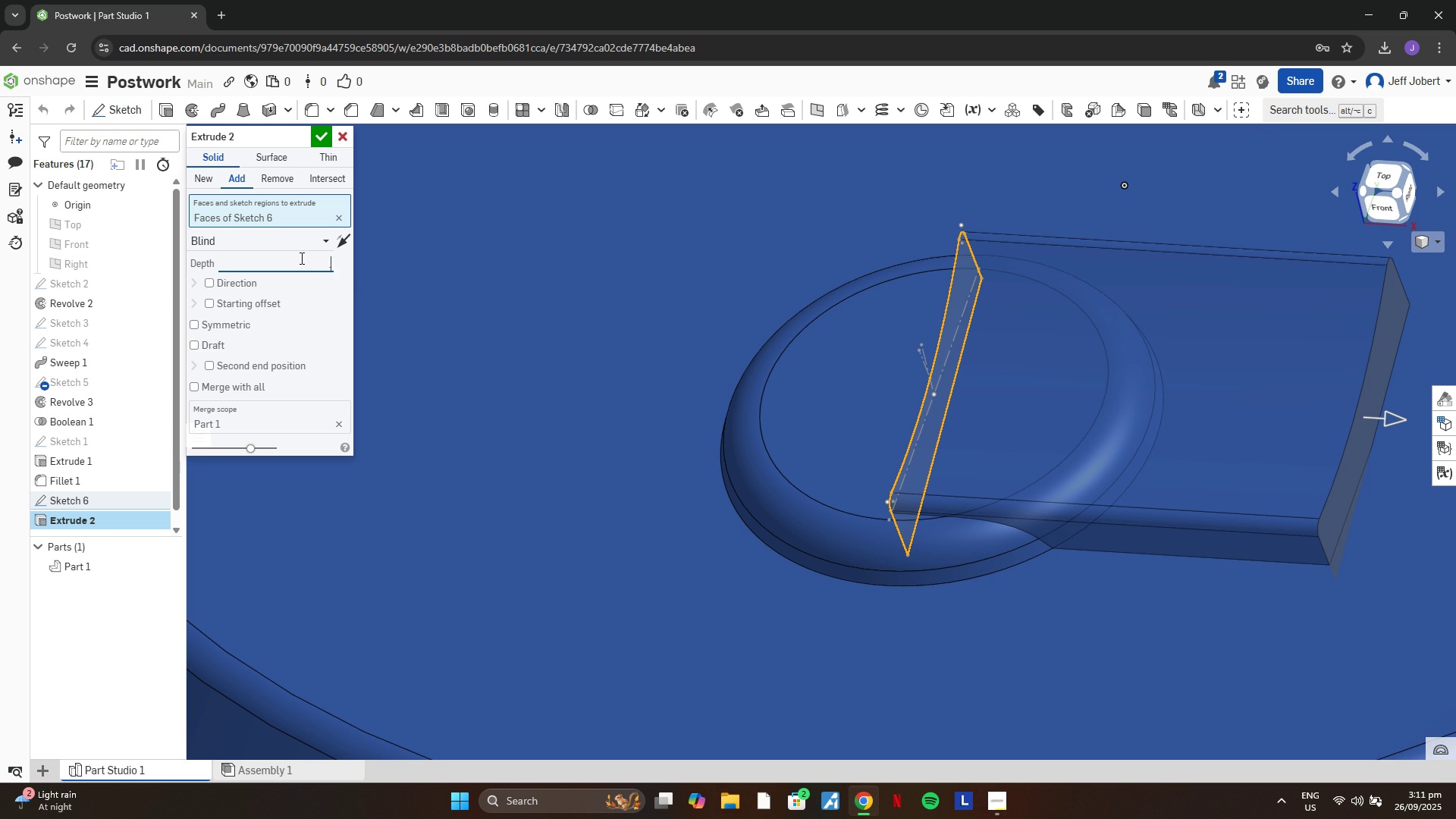 
key(Period)
 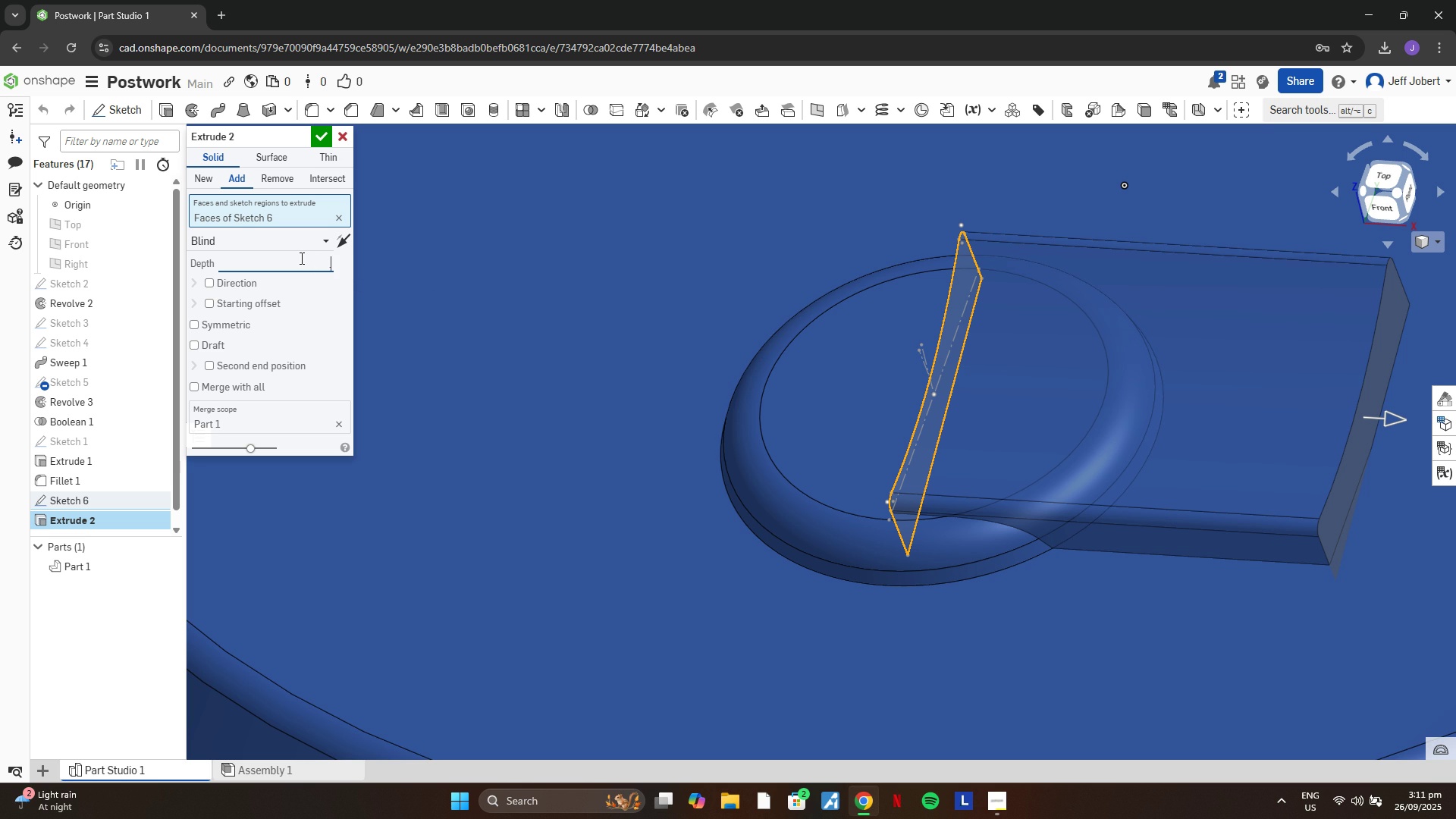 
key(8)
 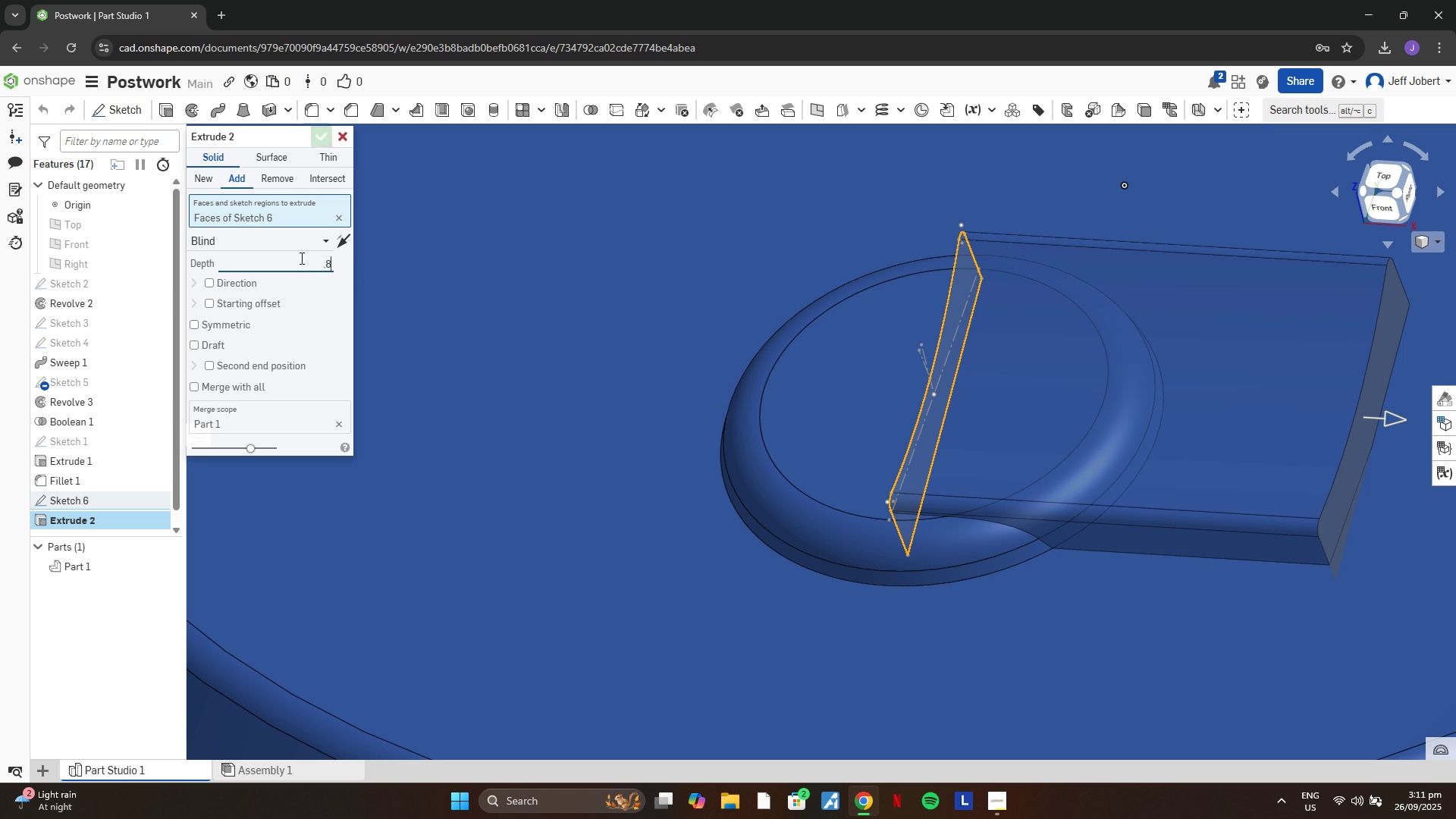 
key(Enter)
 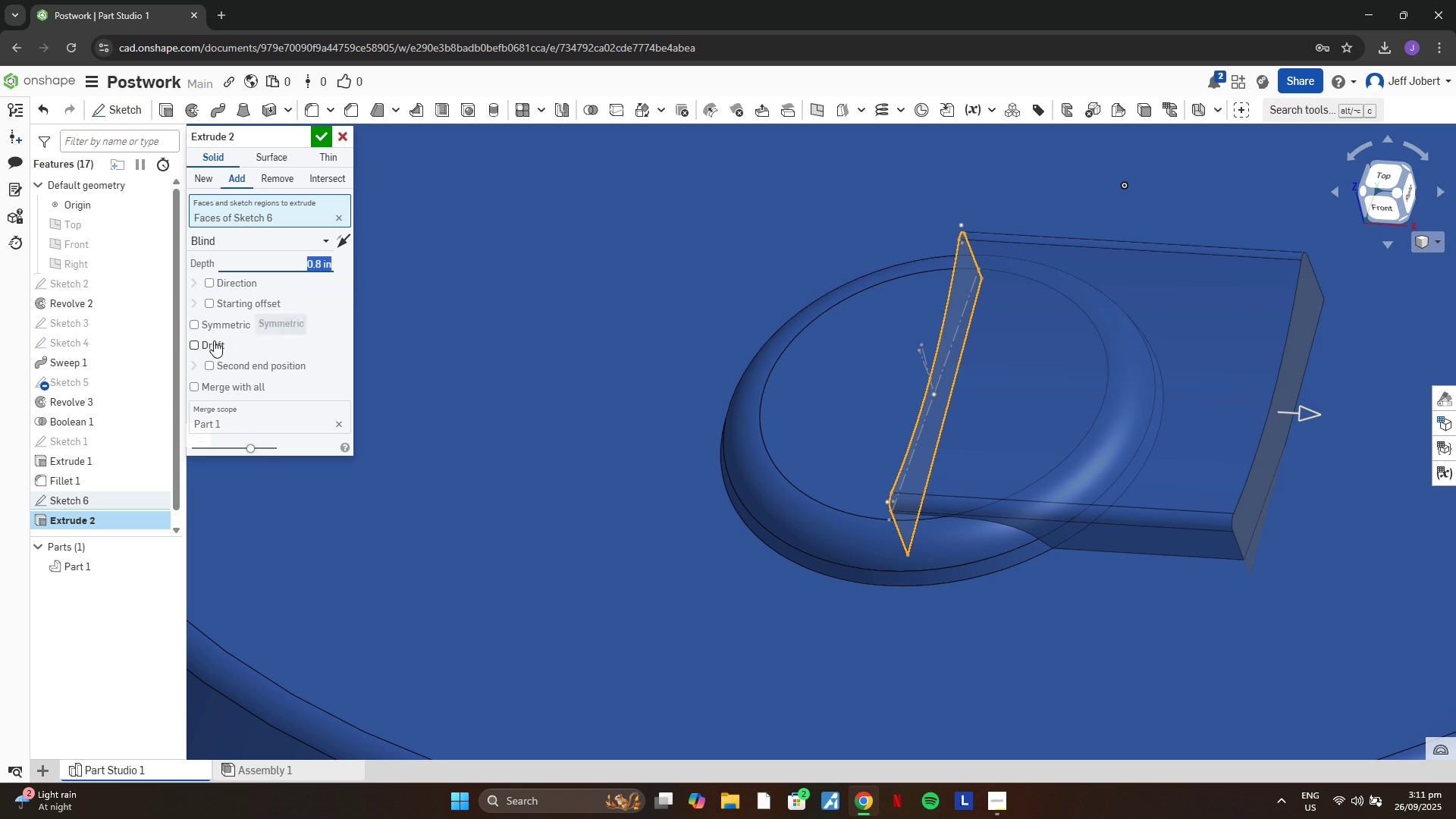 
left_click([222, 328])
 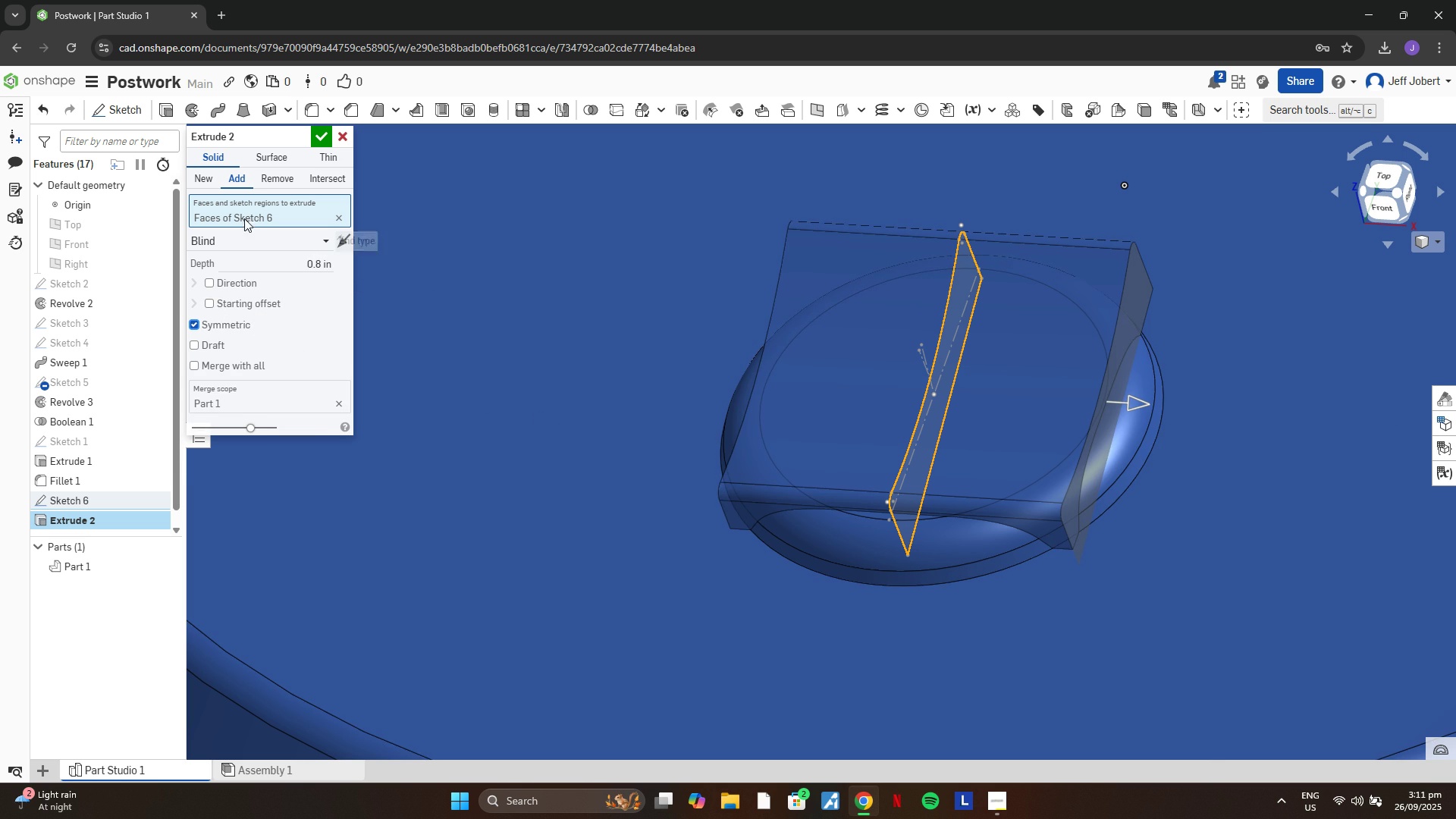 
left_click([211, 172])
 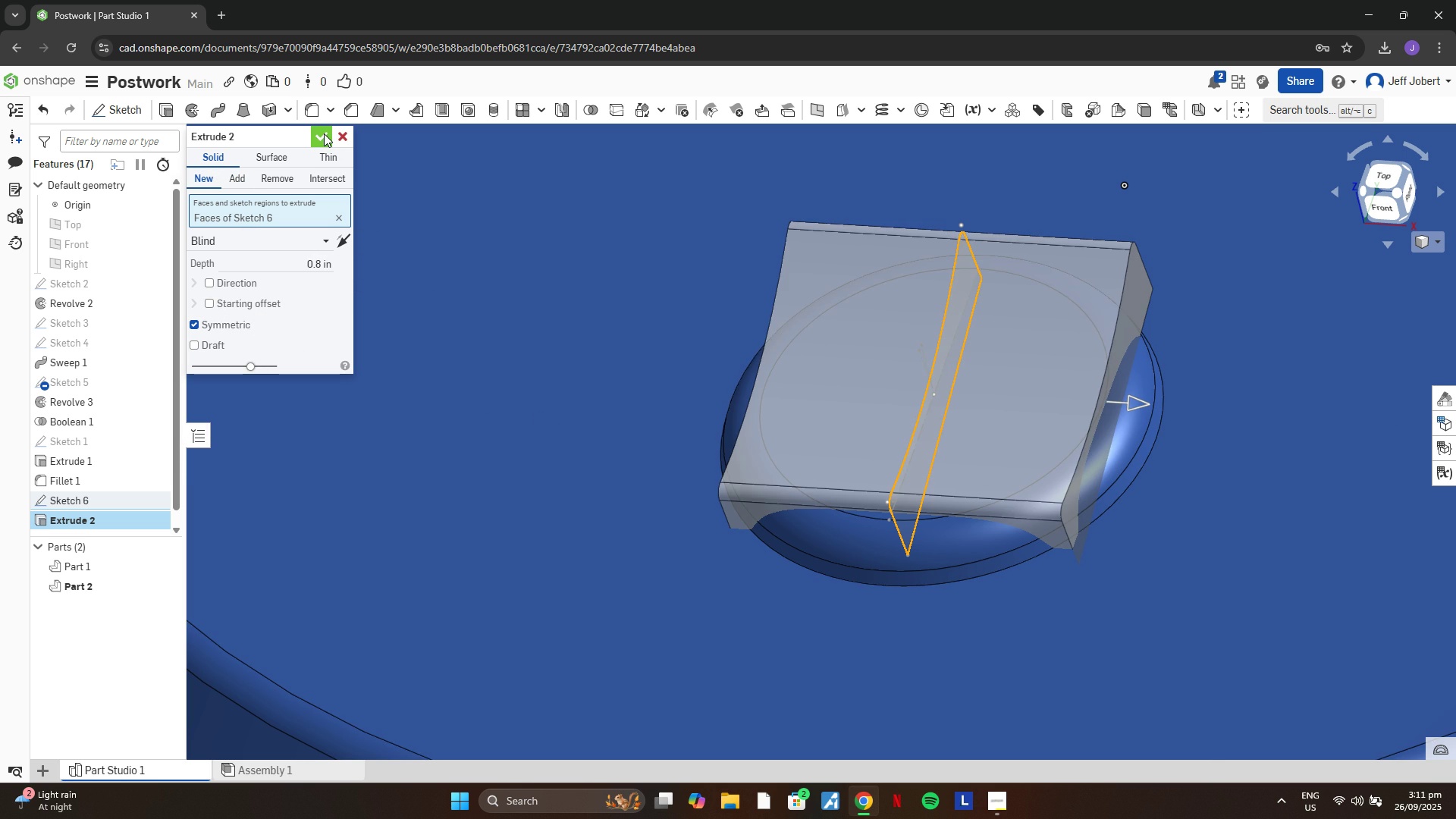 
left_click([324, 133])
 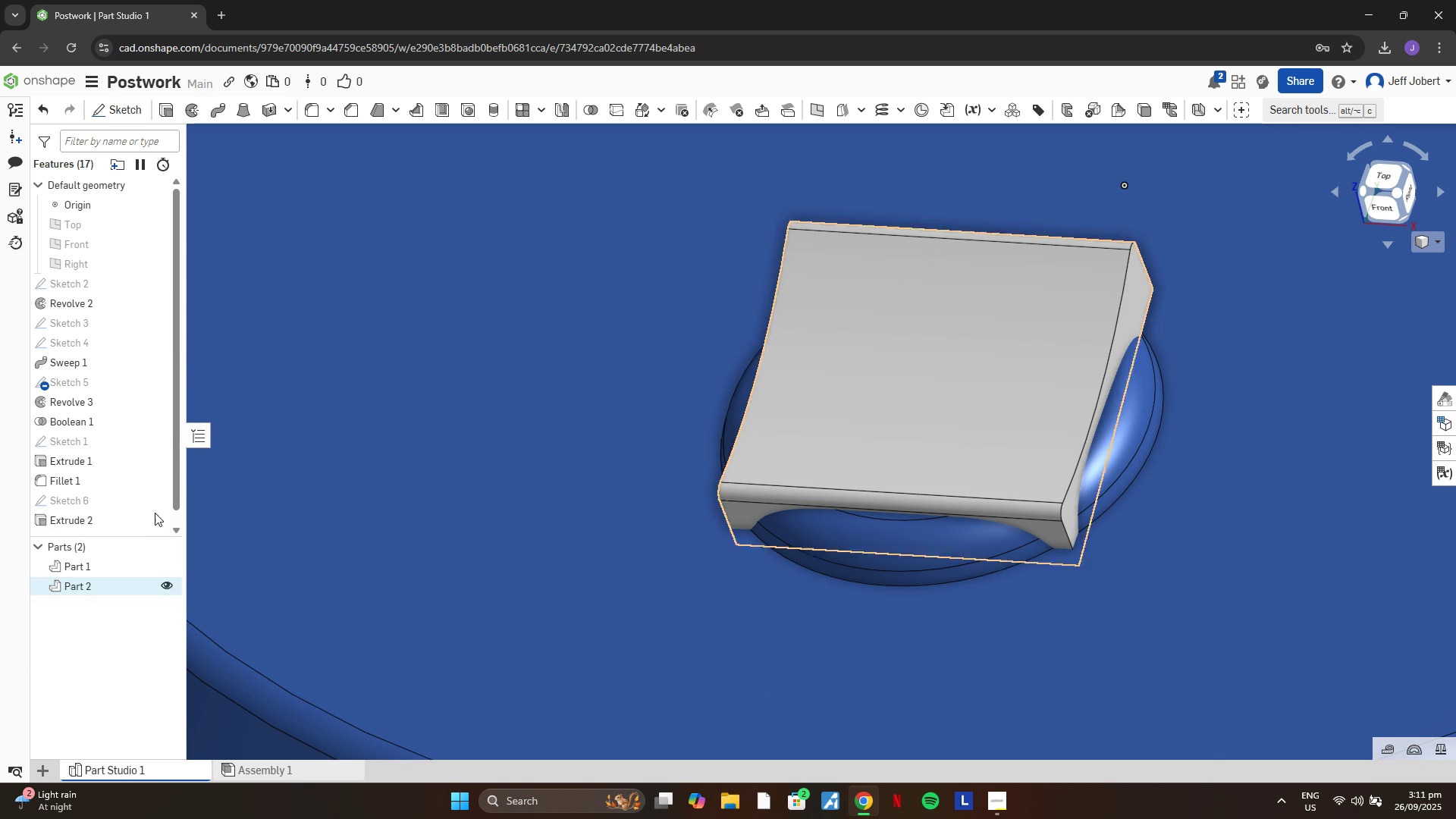 
left_click([164, 569])
 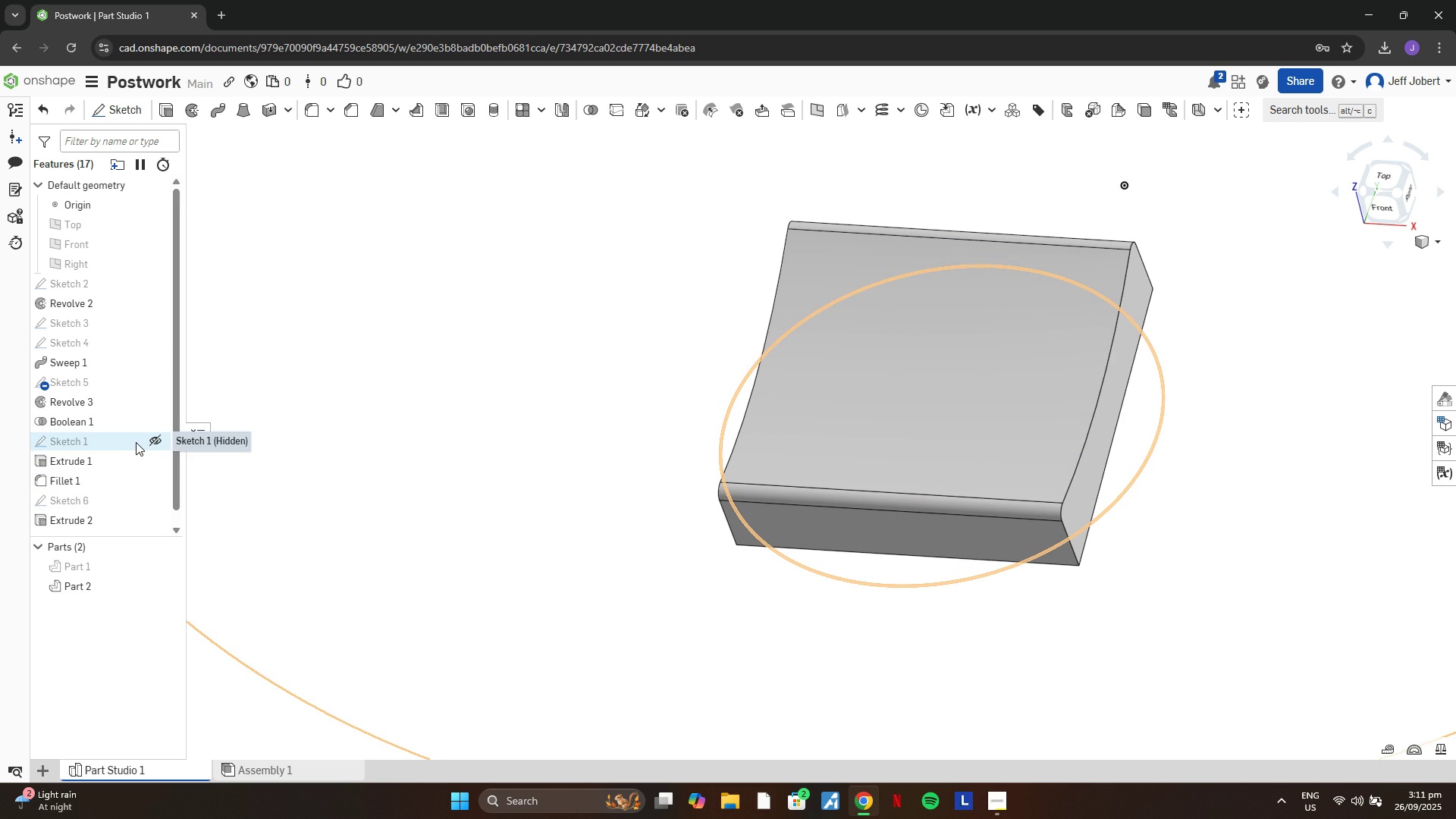 
left_click([157, 441])
 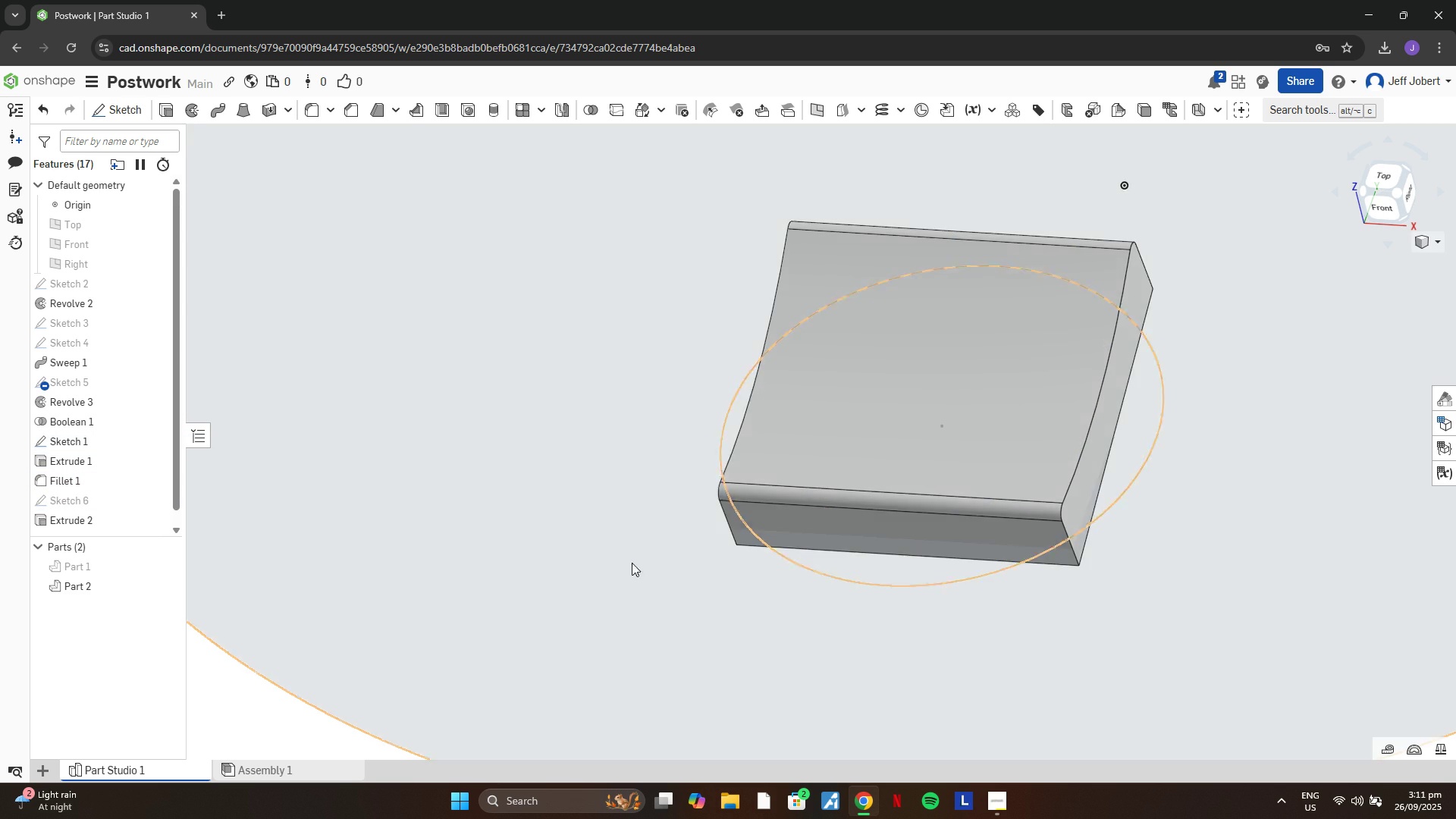 
scroll: coordinate [752, 522], scroll_direction: down, amount: 4.0
 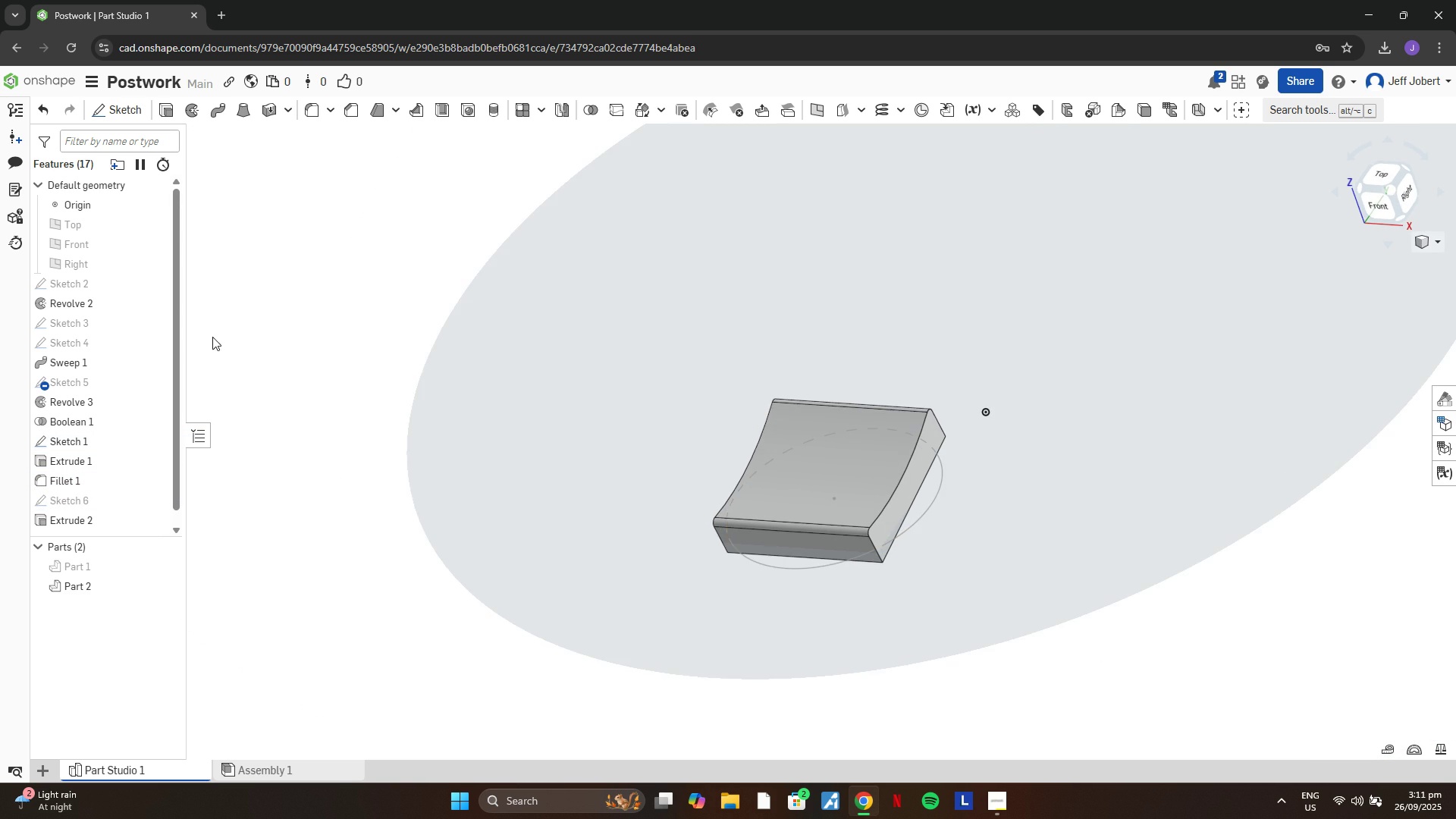 
scroll: coordinate [877, 438], scroll_direction: up, amount: 2.0
 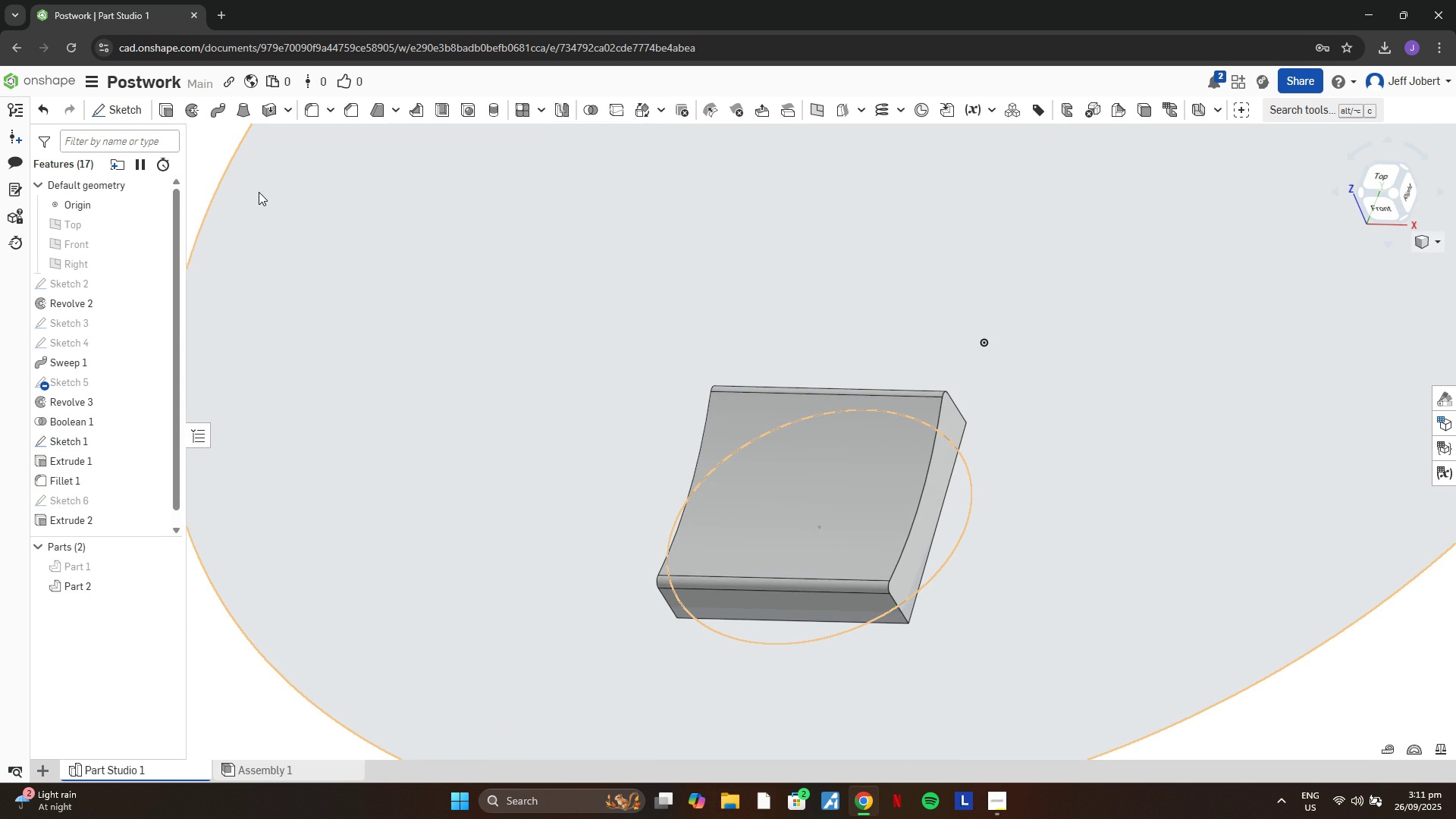 
scroll: coordinate [325, 304], scroll_direction: down, amount: 2.0
 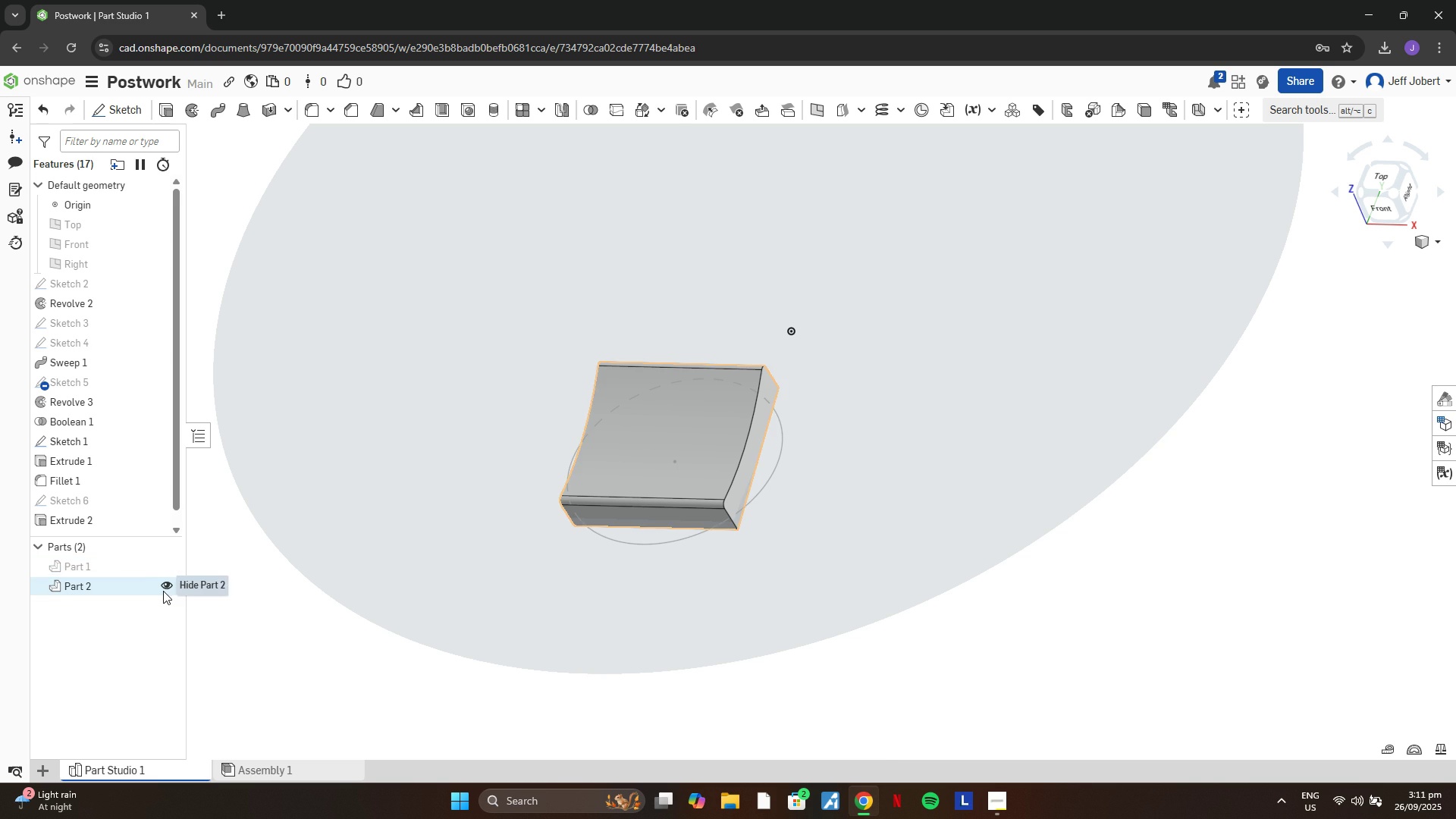 
left_click([168, 568])
 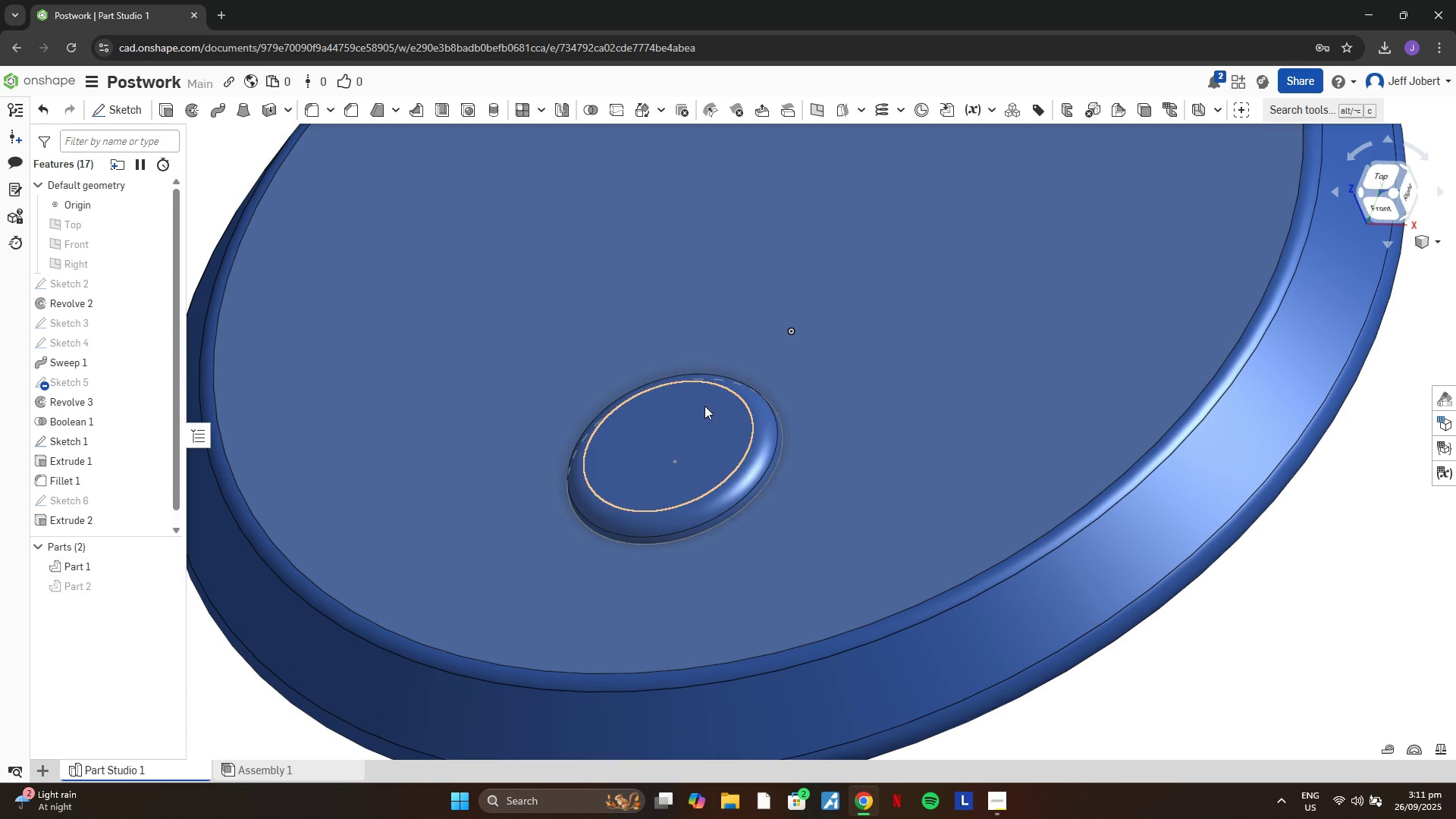 
left_click([1259, 623])
 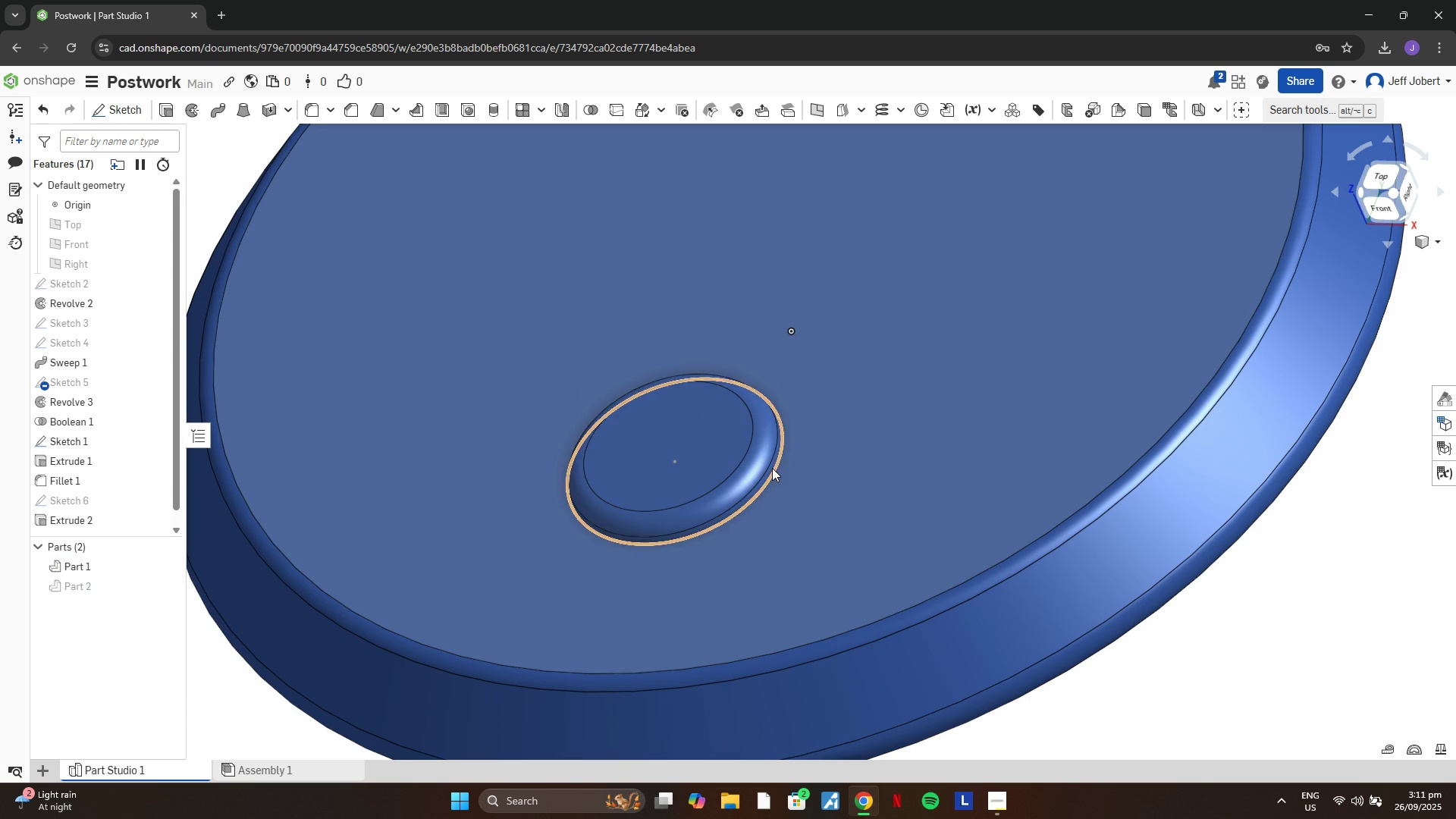 
scroll: coordinate [772, 467], scroll_direction: up, amount: 2.0